 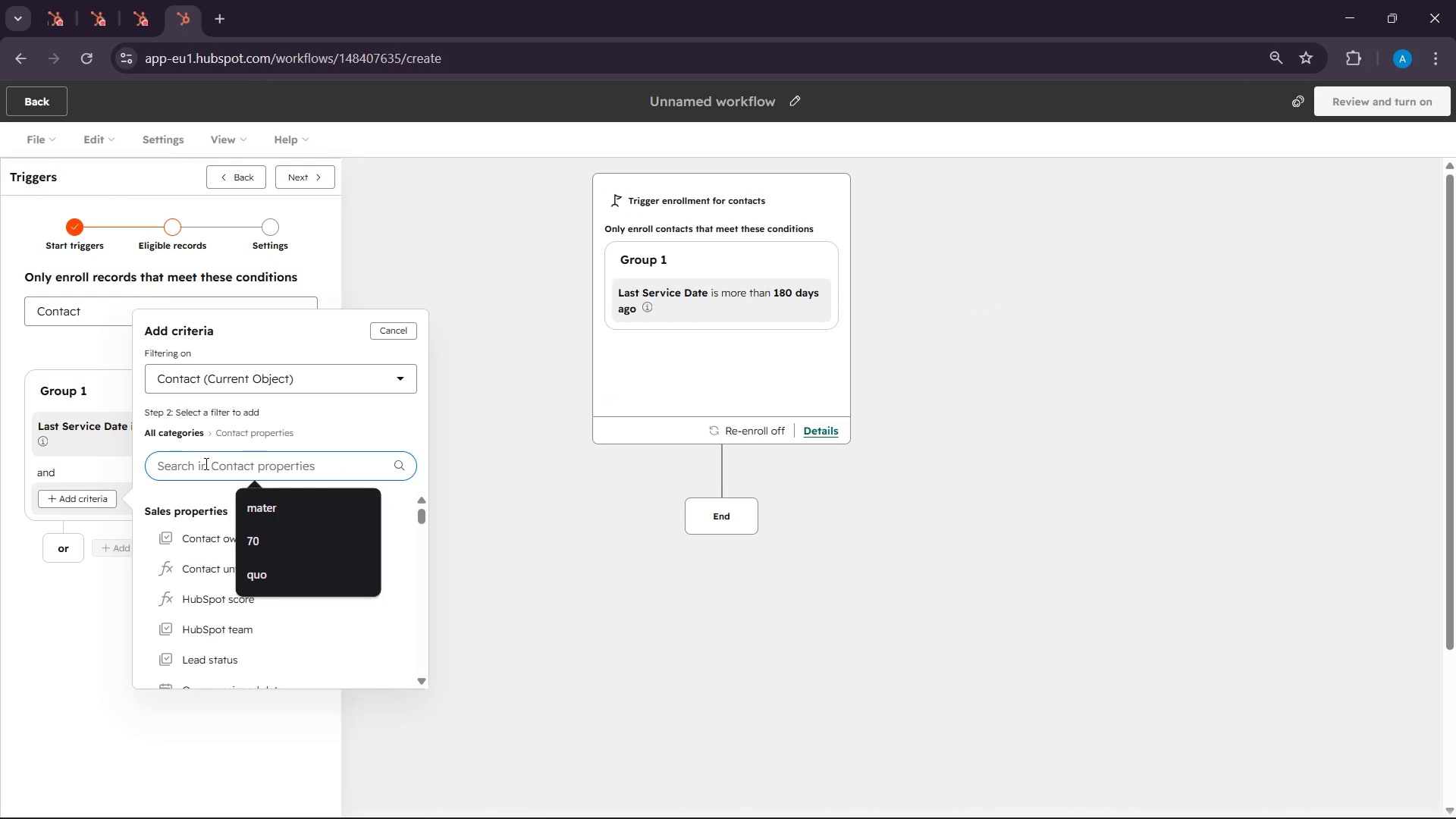 
type(service ty)
 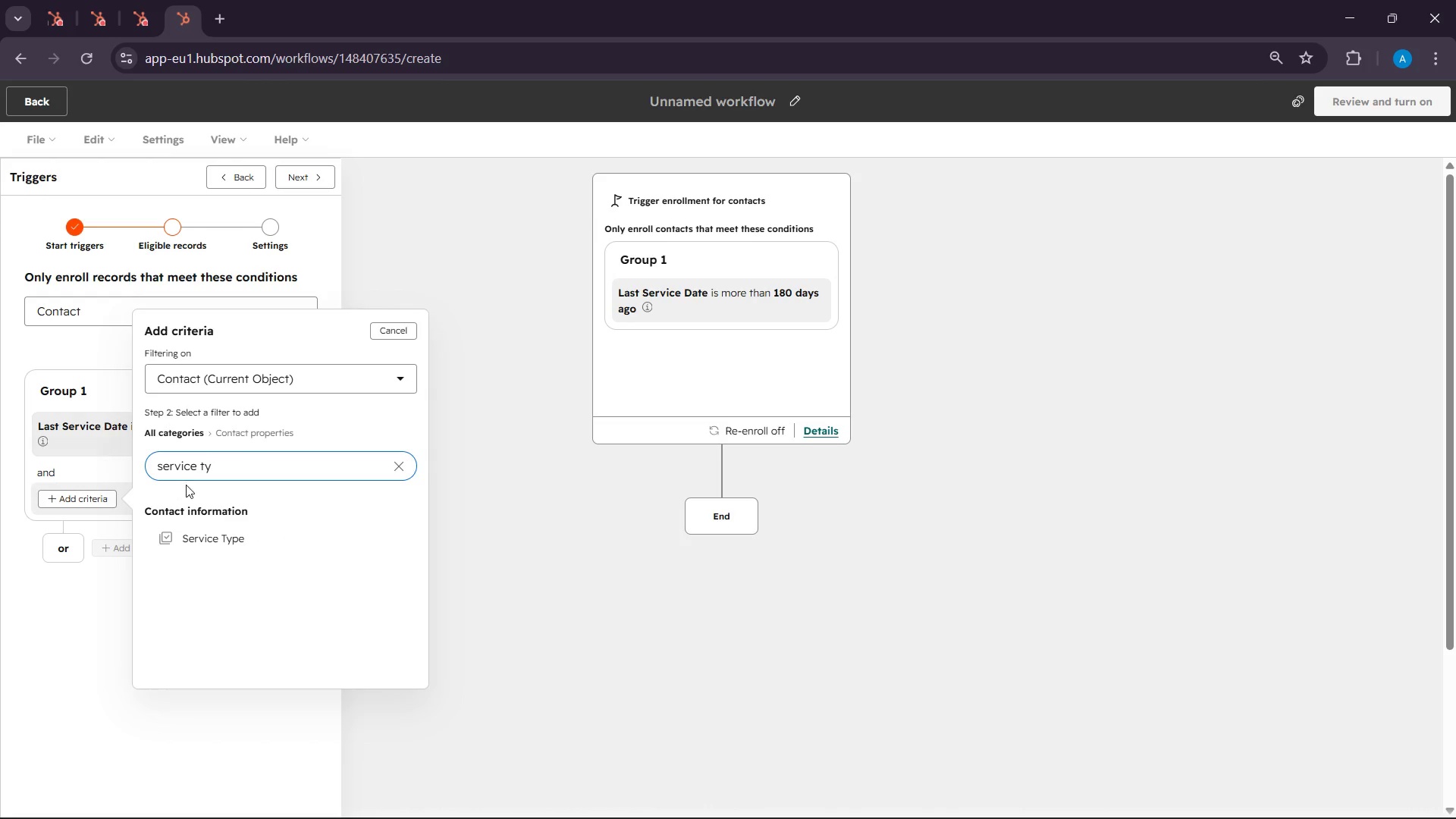 
left_click([220, 556])
 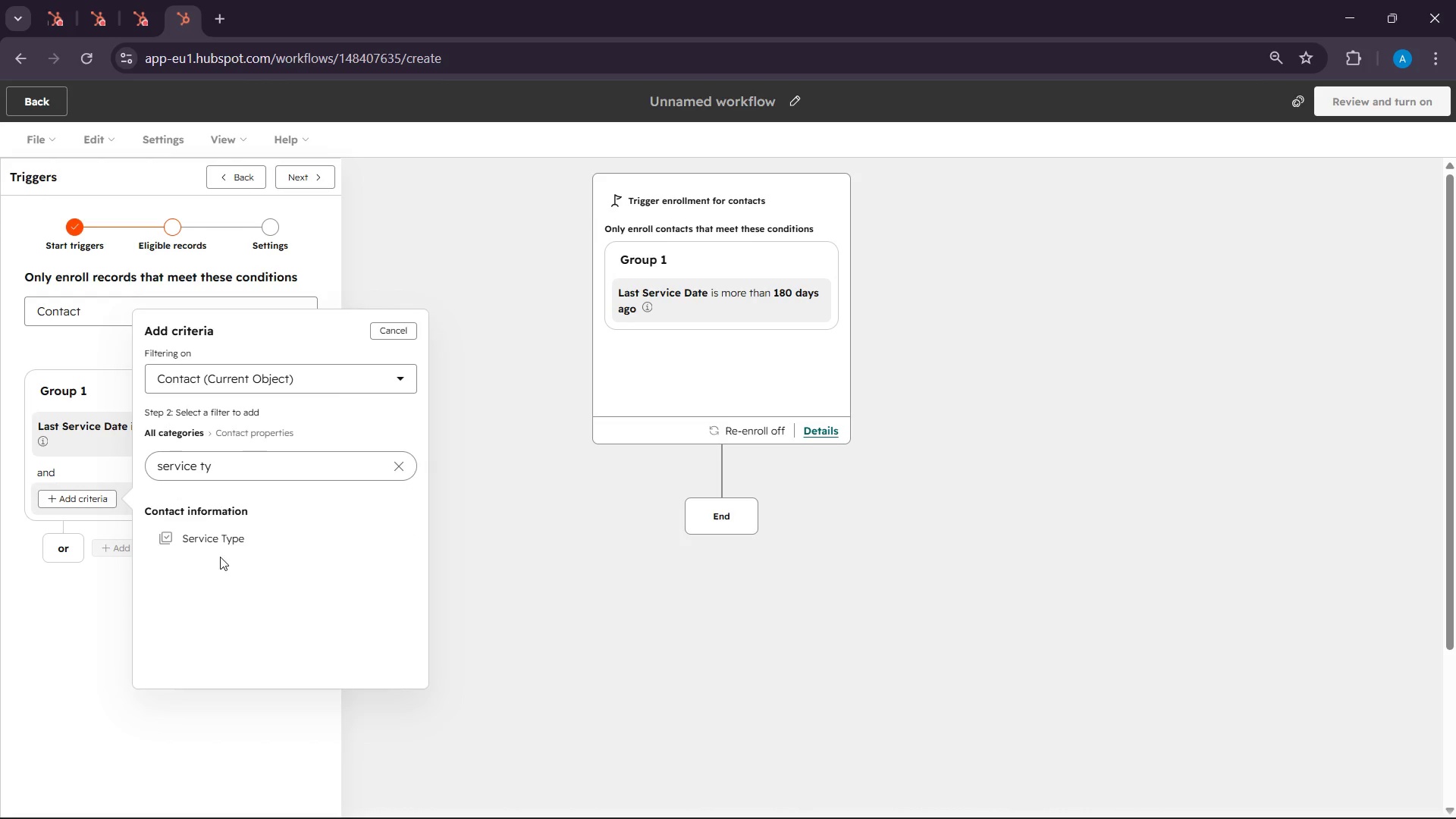 
mouse_move([201, 544])
 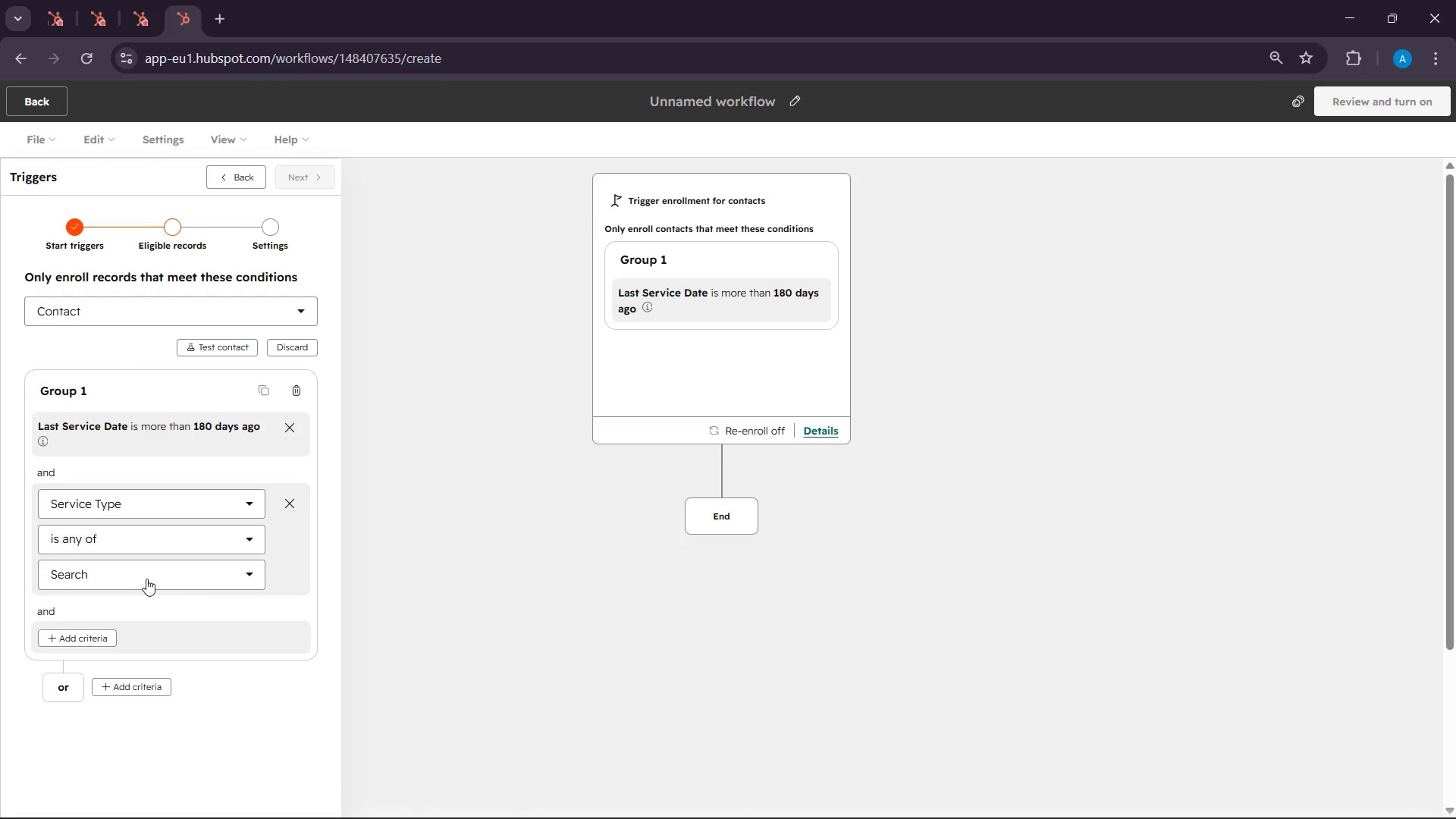 
double_click([146, 578])
 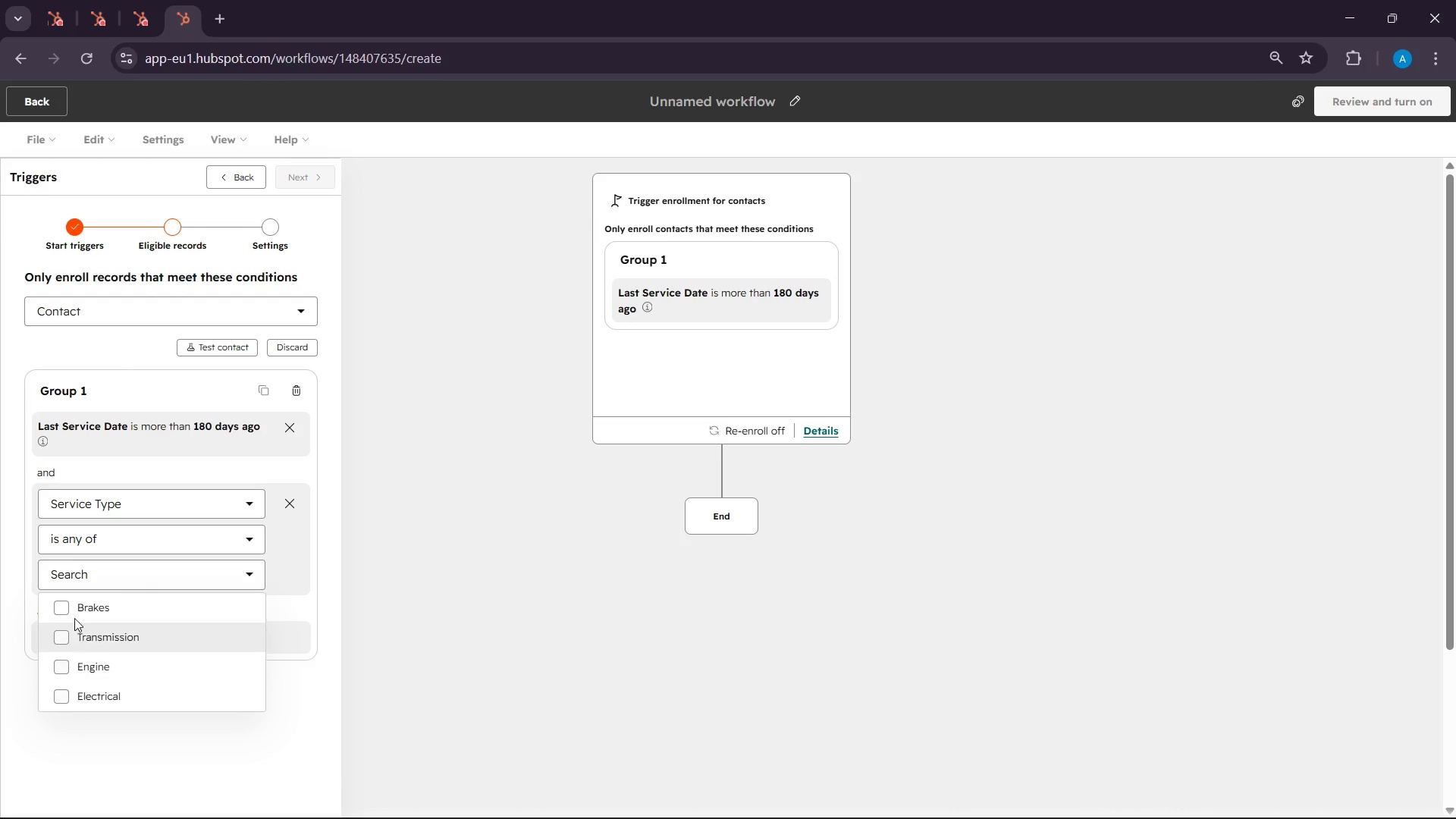 
left_click([67, 608])
 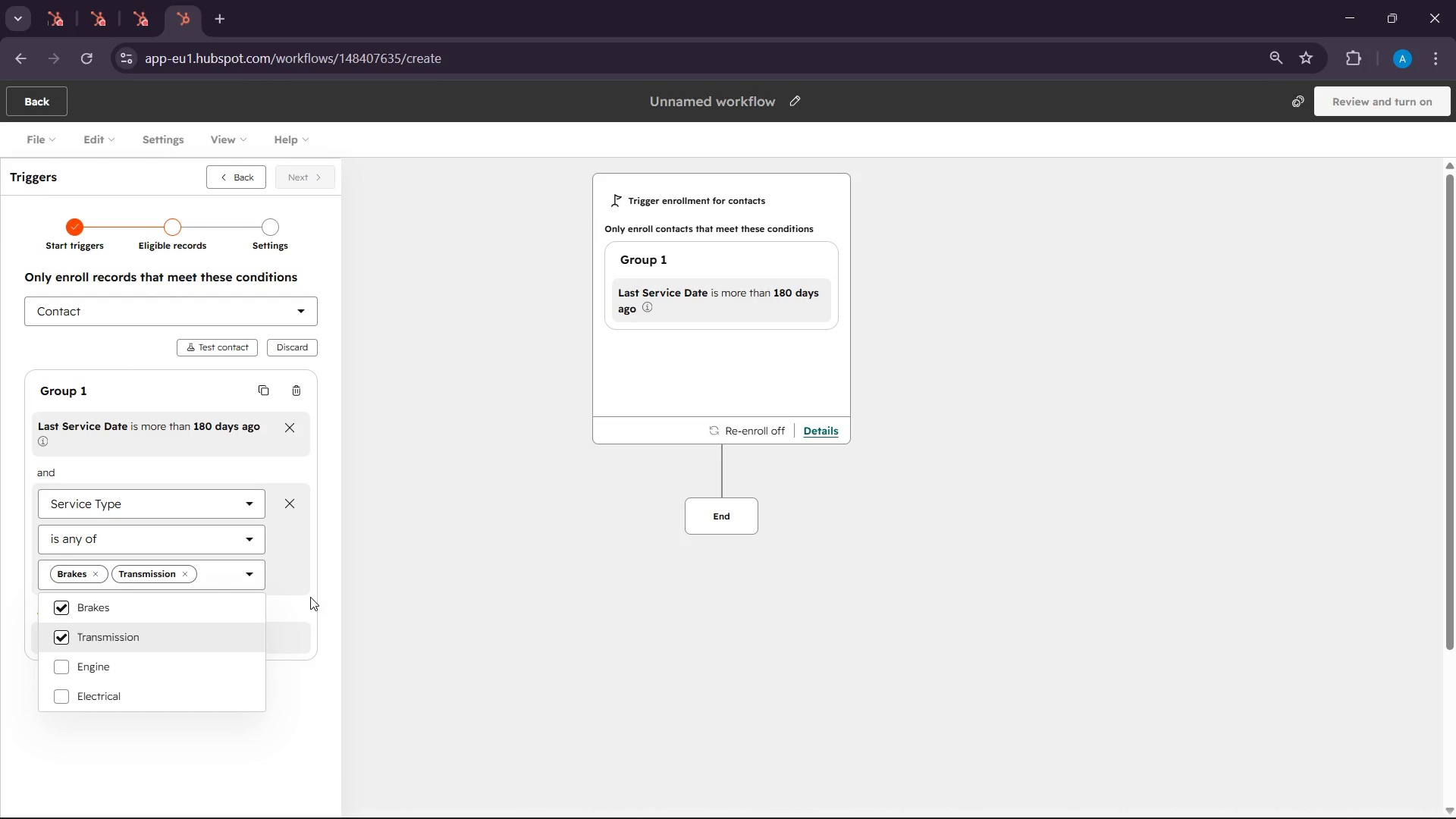 
left_click([310, 591])
 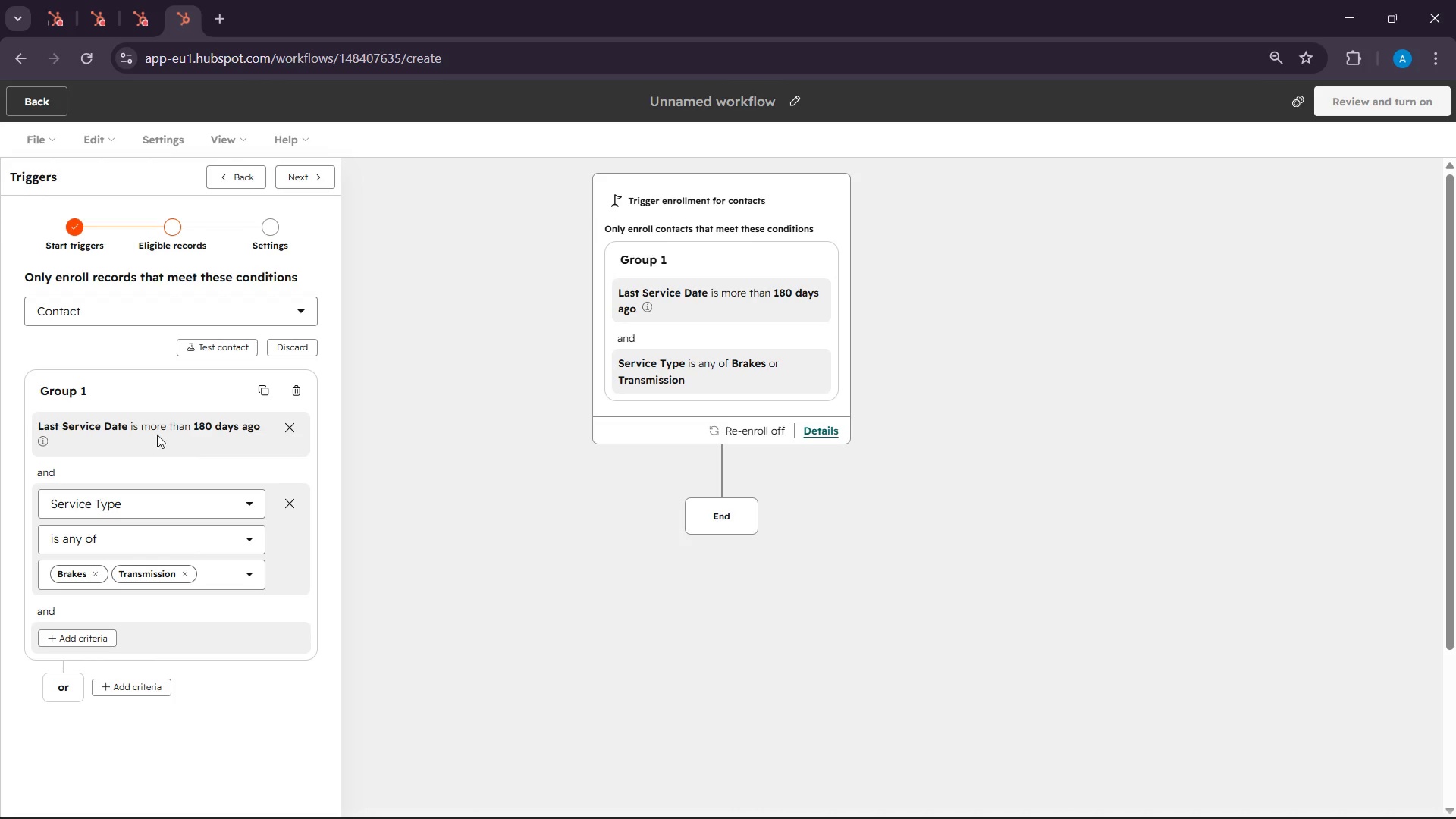 
left_click([140, 431])
 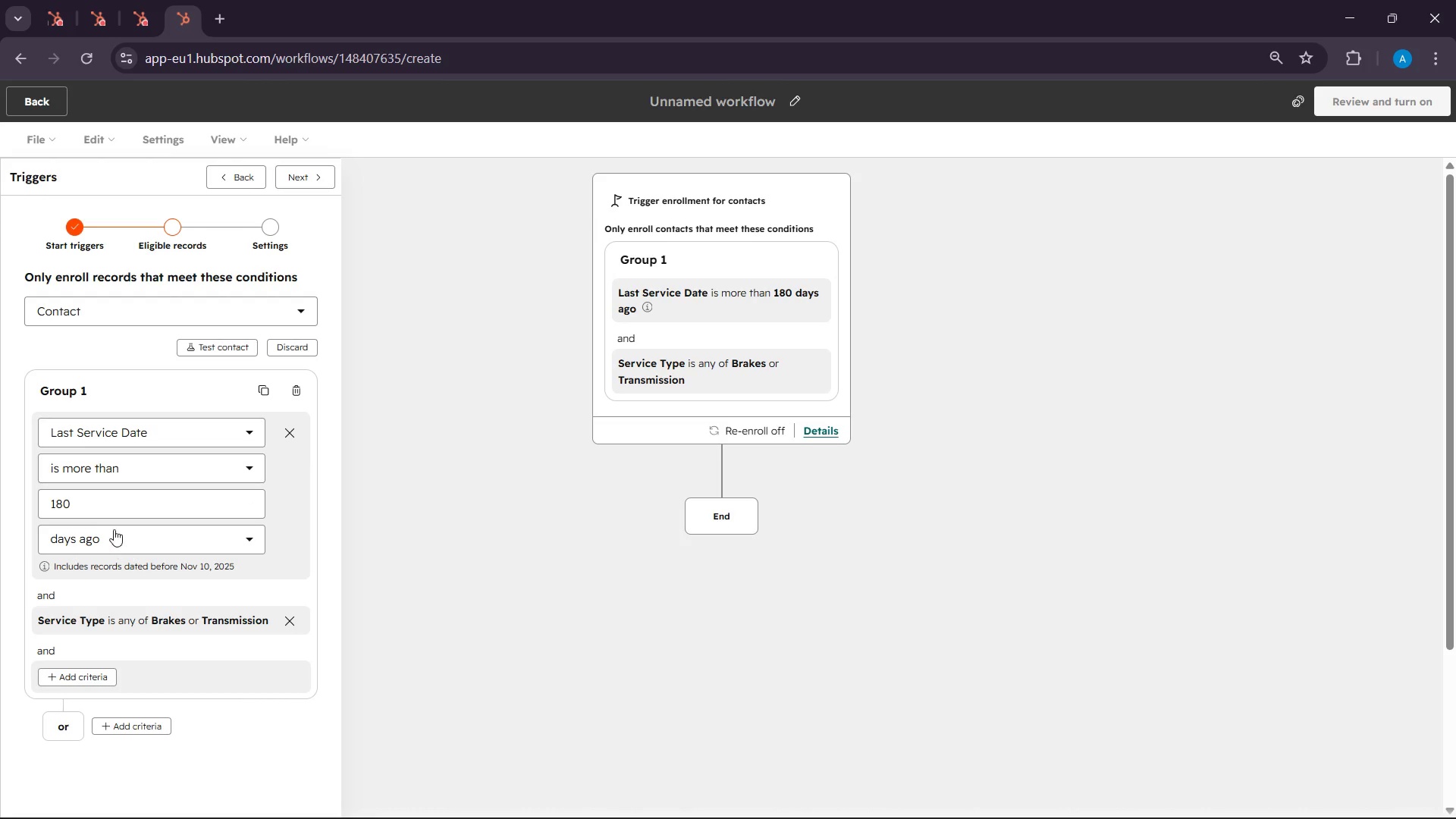 
left_click([109, 475])
 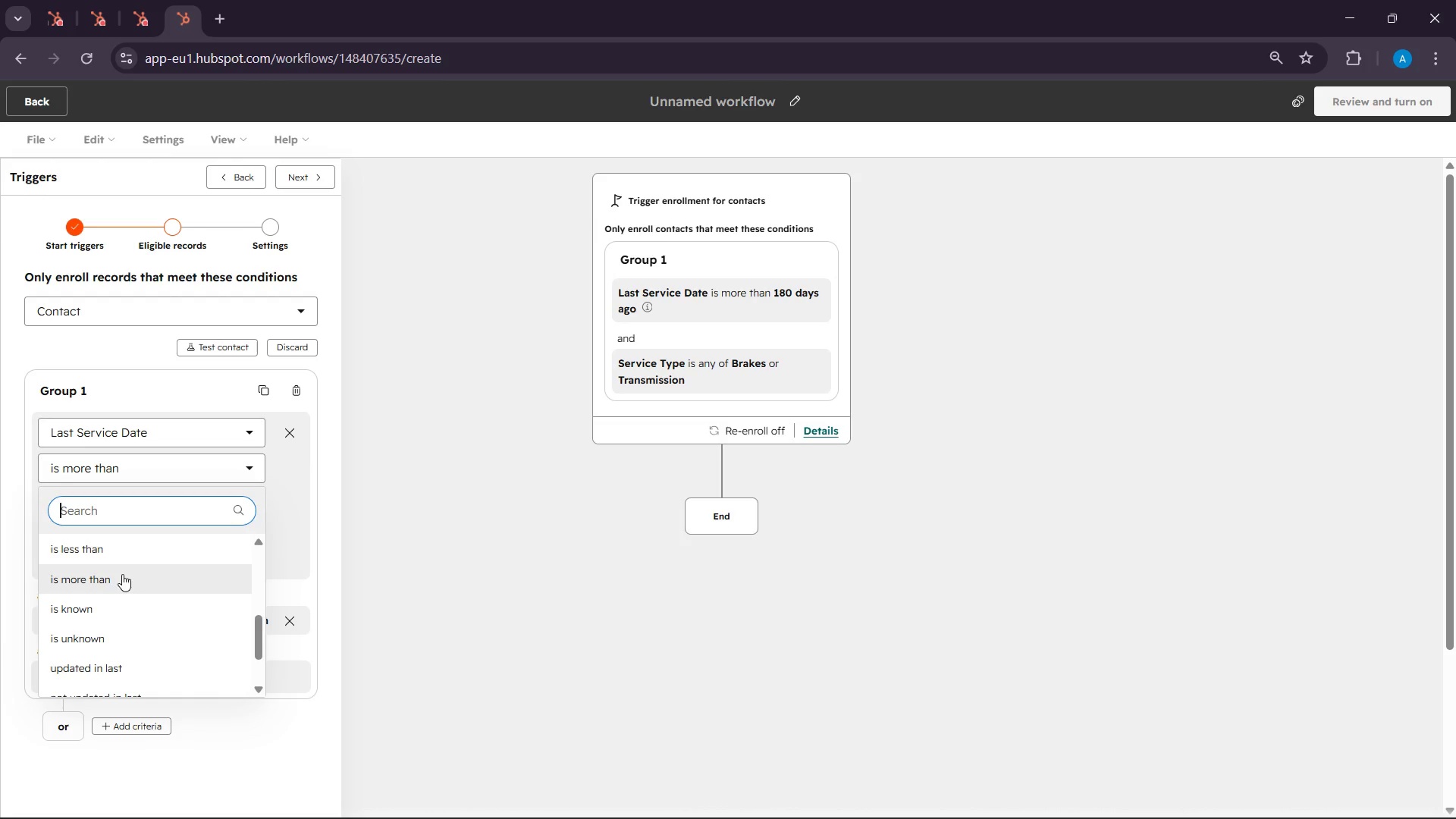 
scroll: coordinate [126, 588], scroll_direction: down, amount: 2.0
 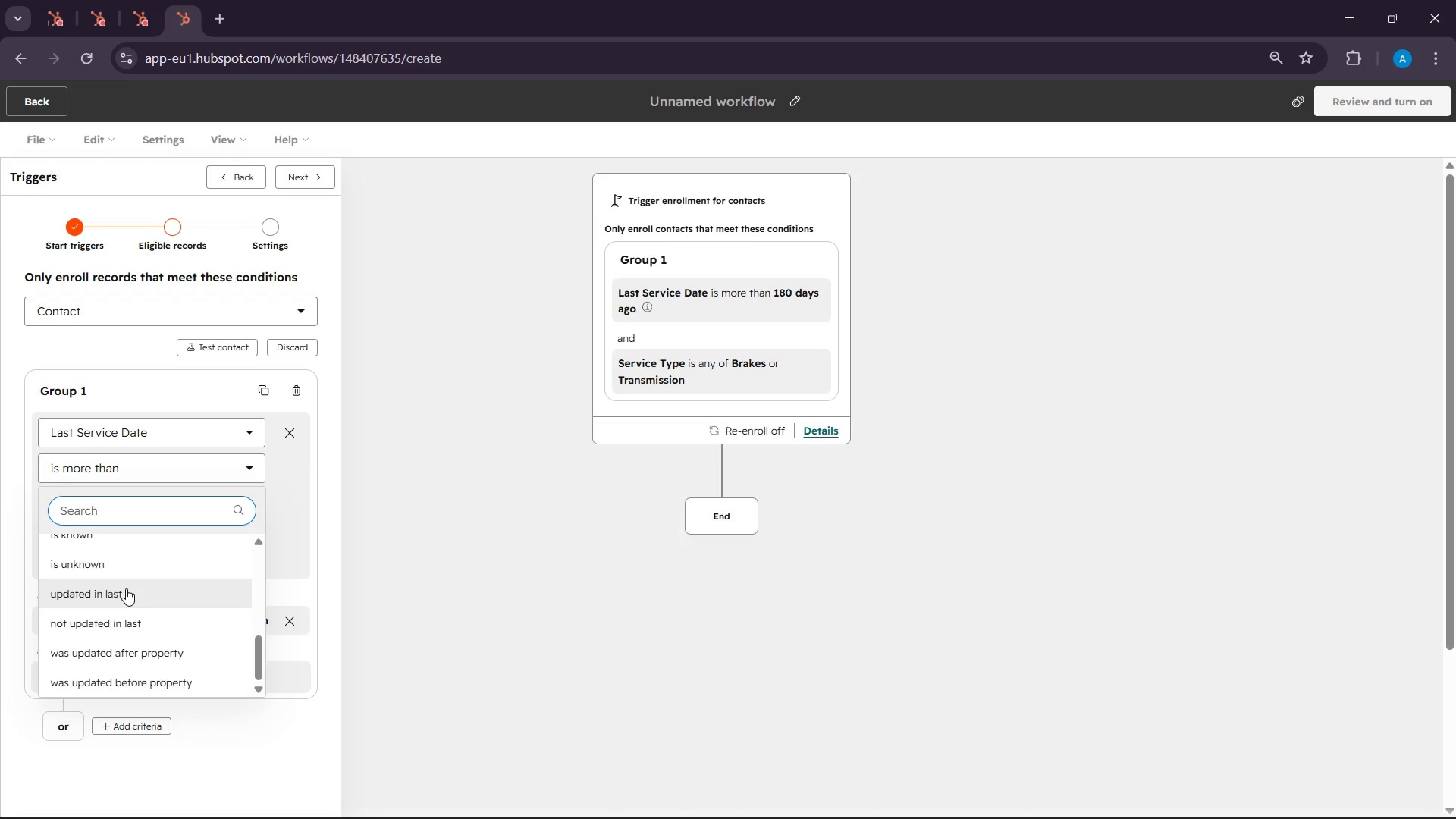 
scroll: coordinate [126, 588], scroll_direction: up, amount: 4.0
 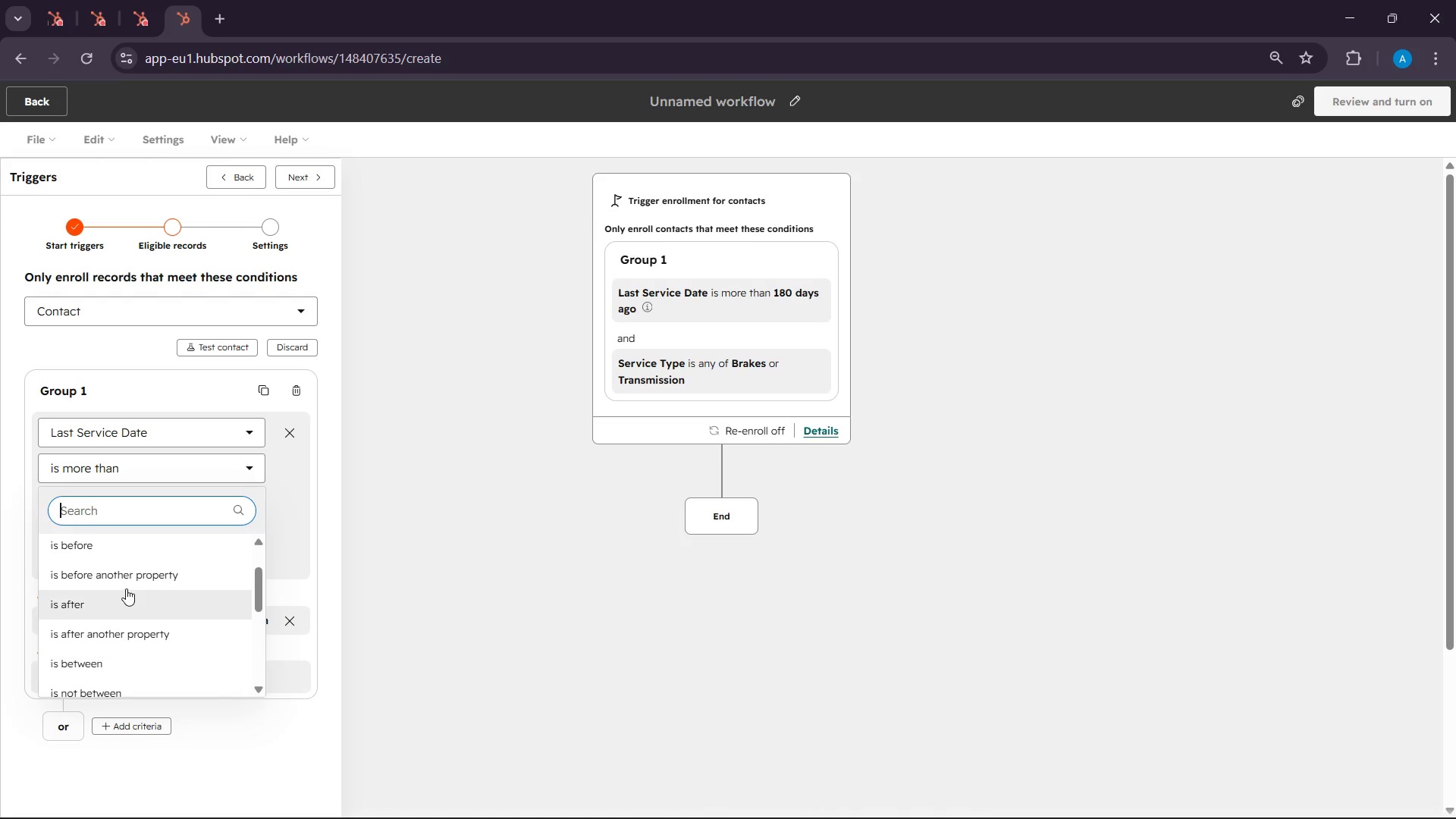 
scroll: coordinate [126, 588], scroll_direction: down, amount: 5.0
 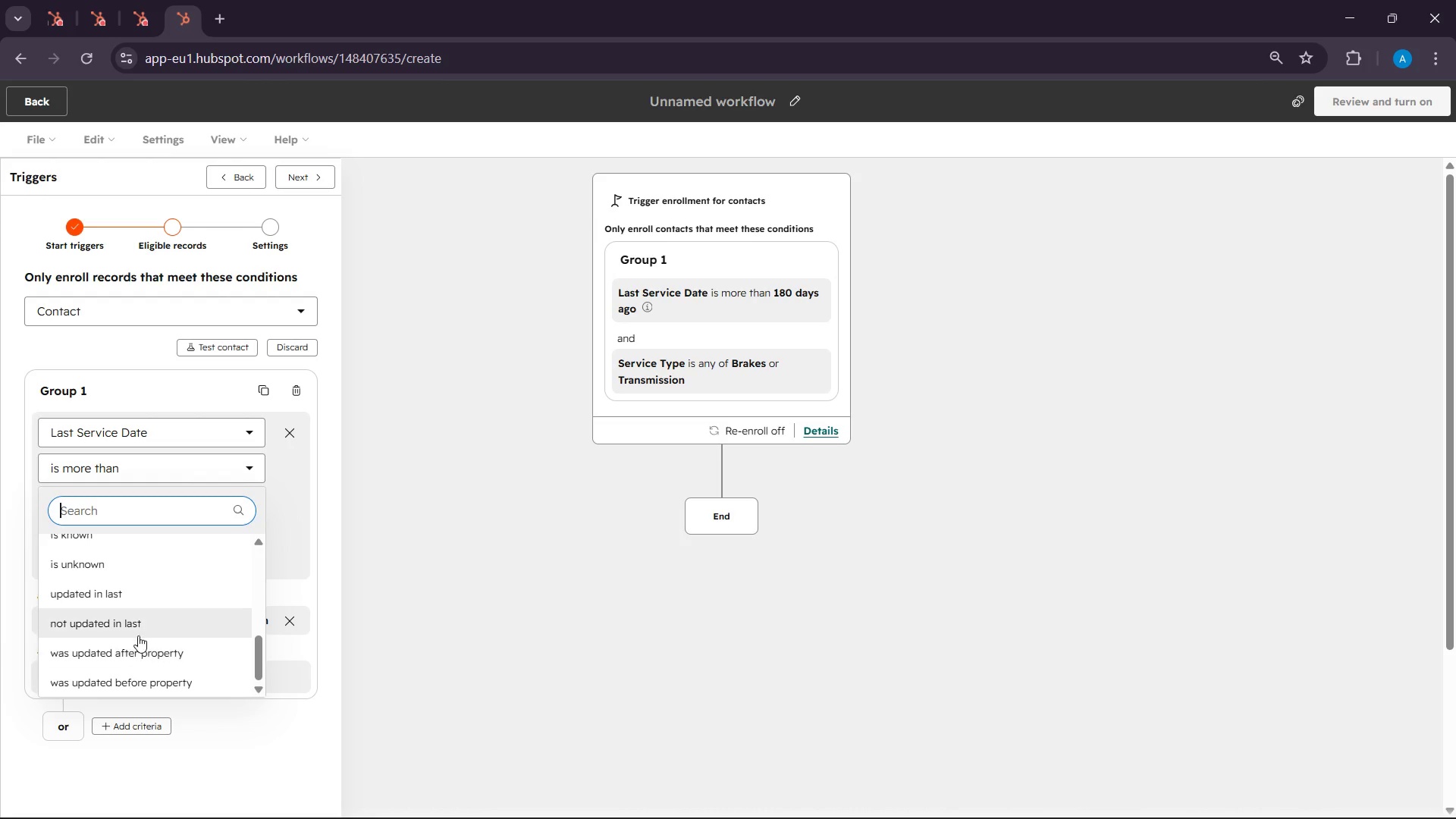 
scroll: coordinate [138, 623], scroll_direction: up, amount: 2.0
 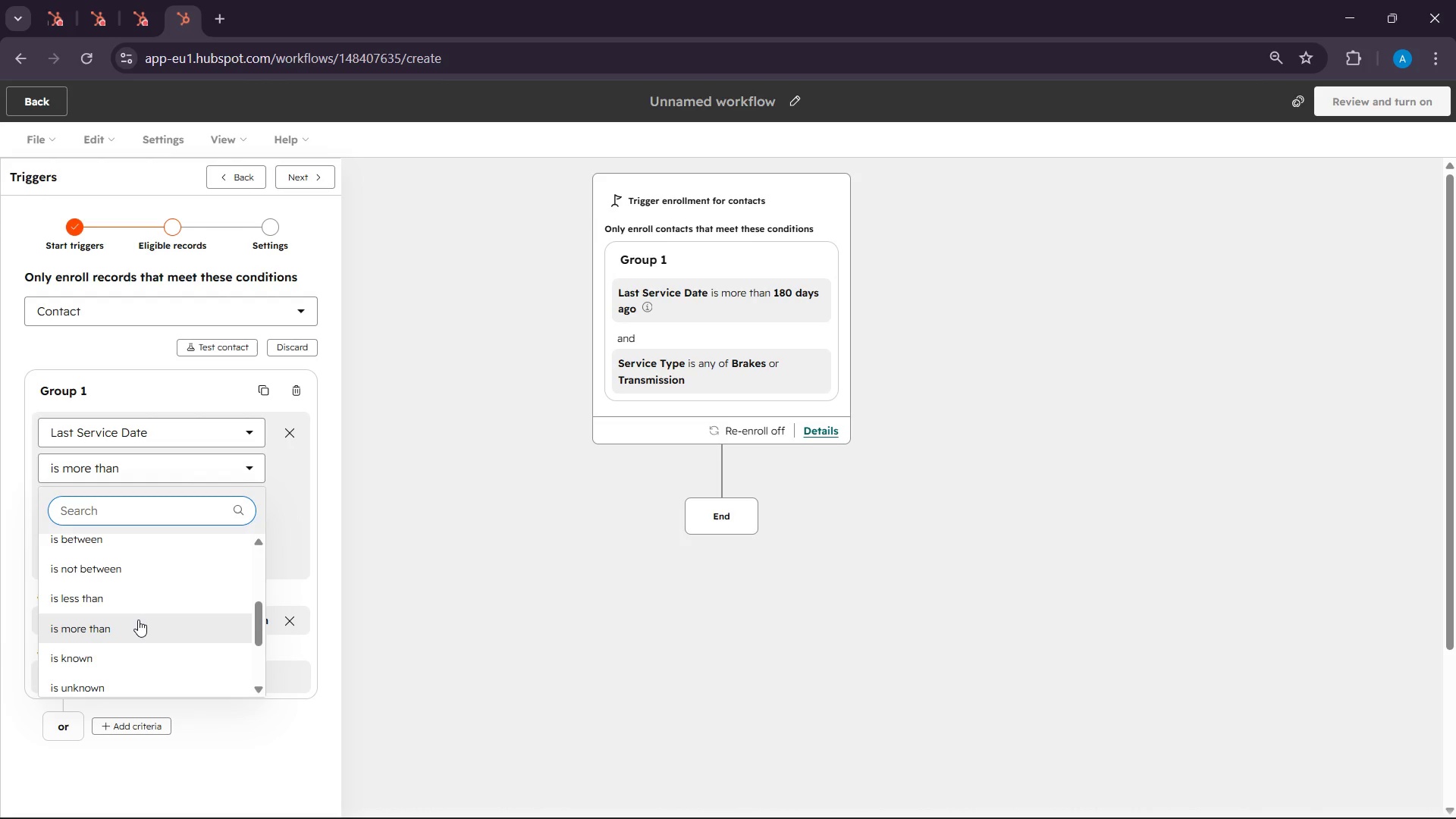 
left_click([138, 618])
 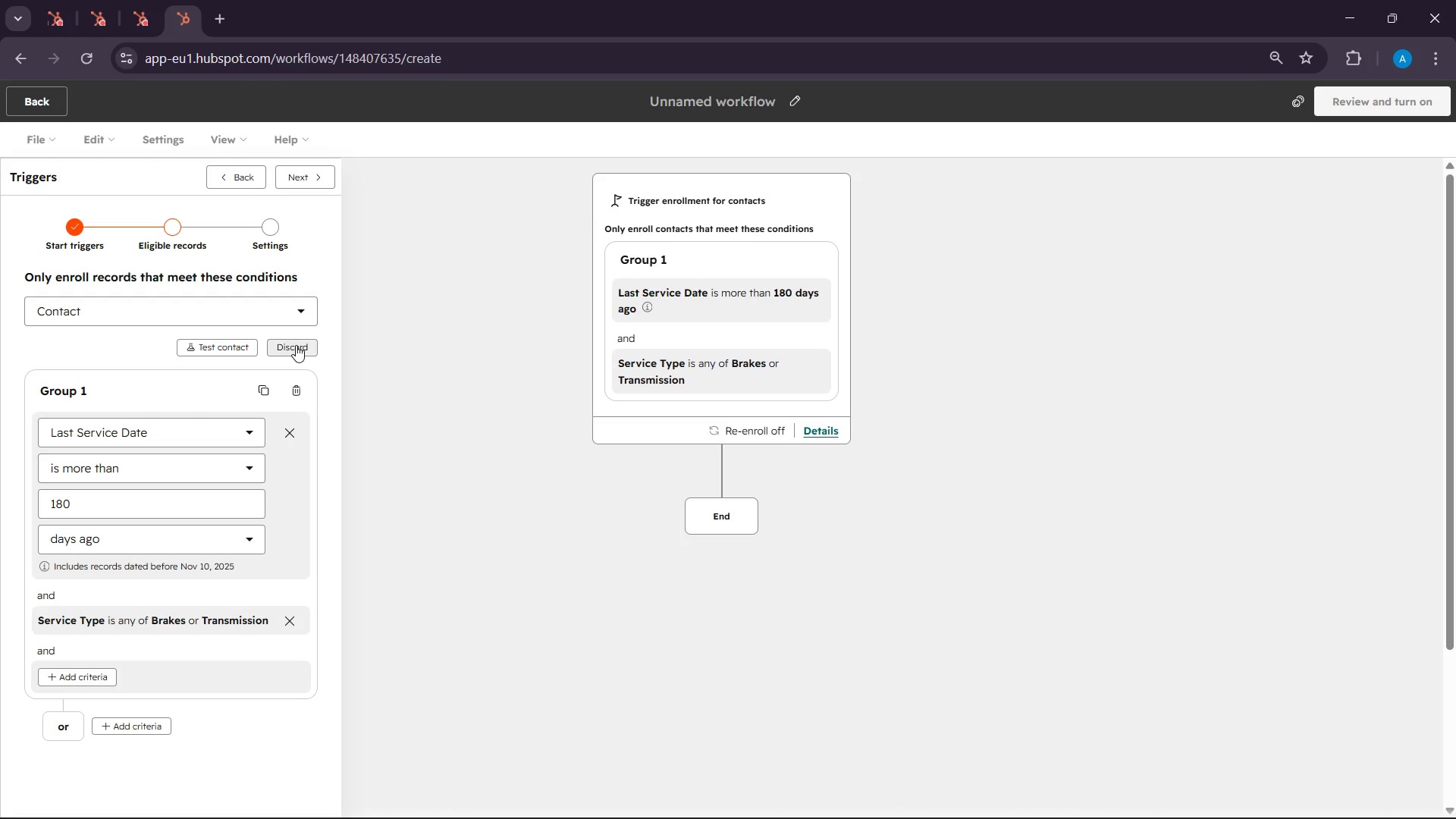 
left_click([287, 194])
 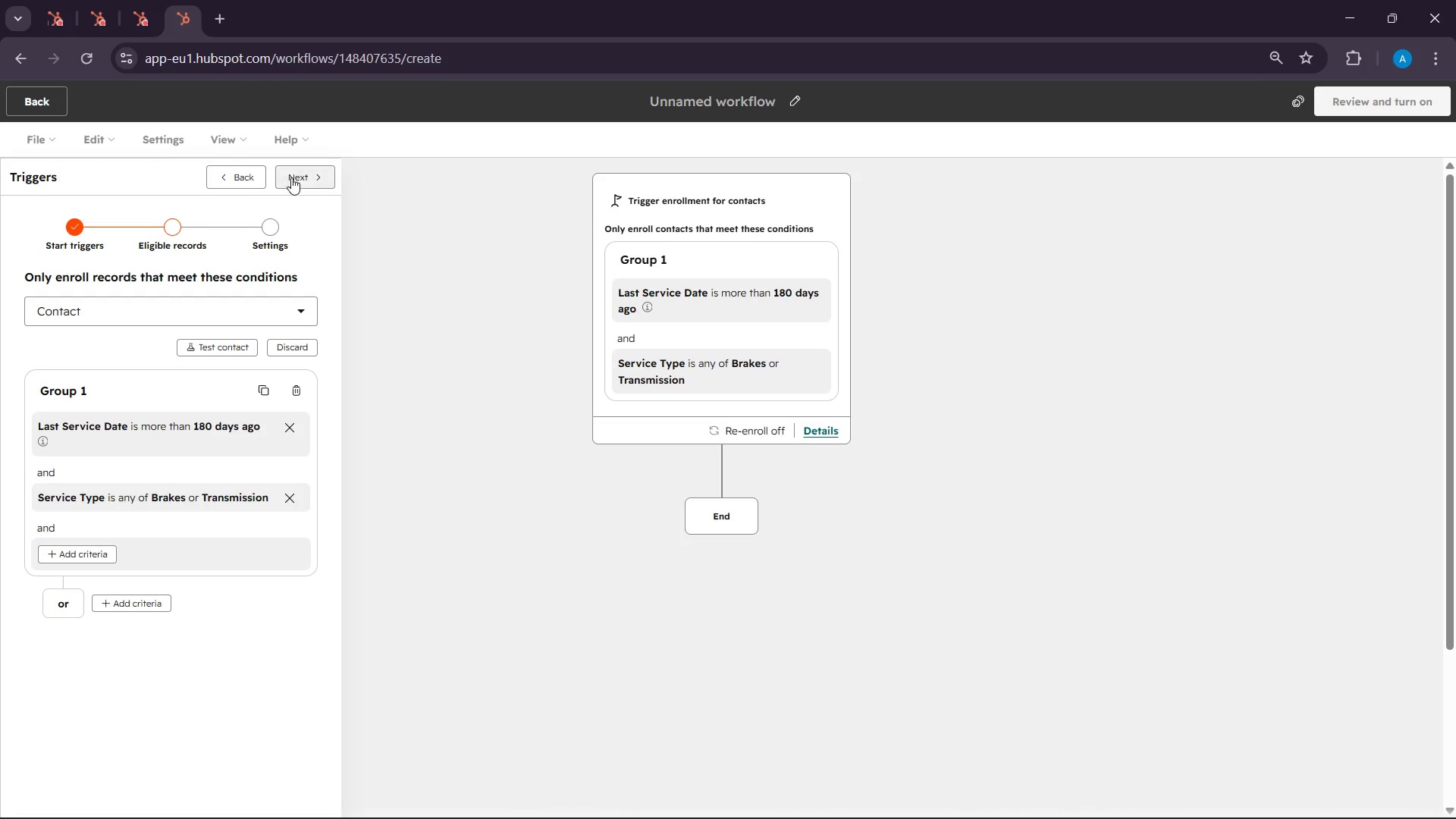 
left_click([291, 177])
 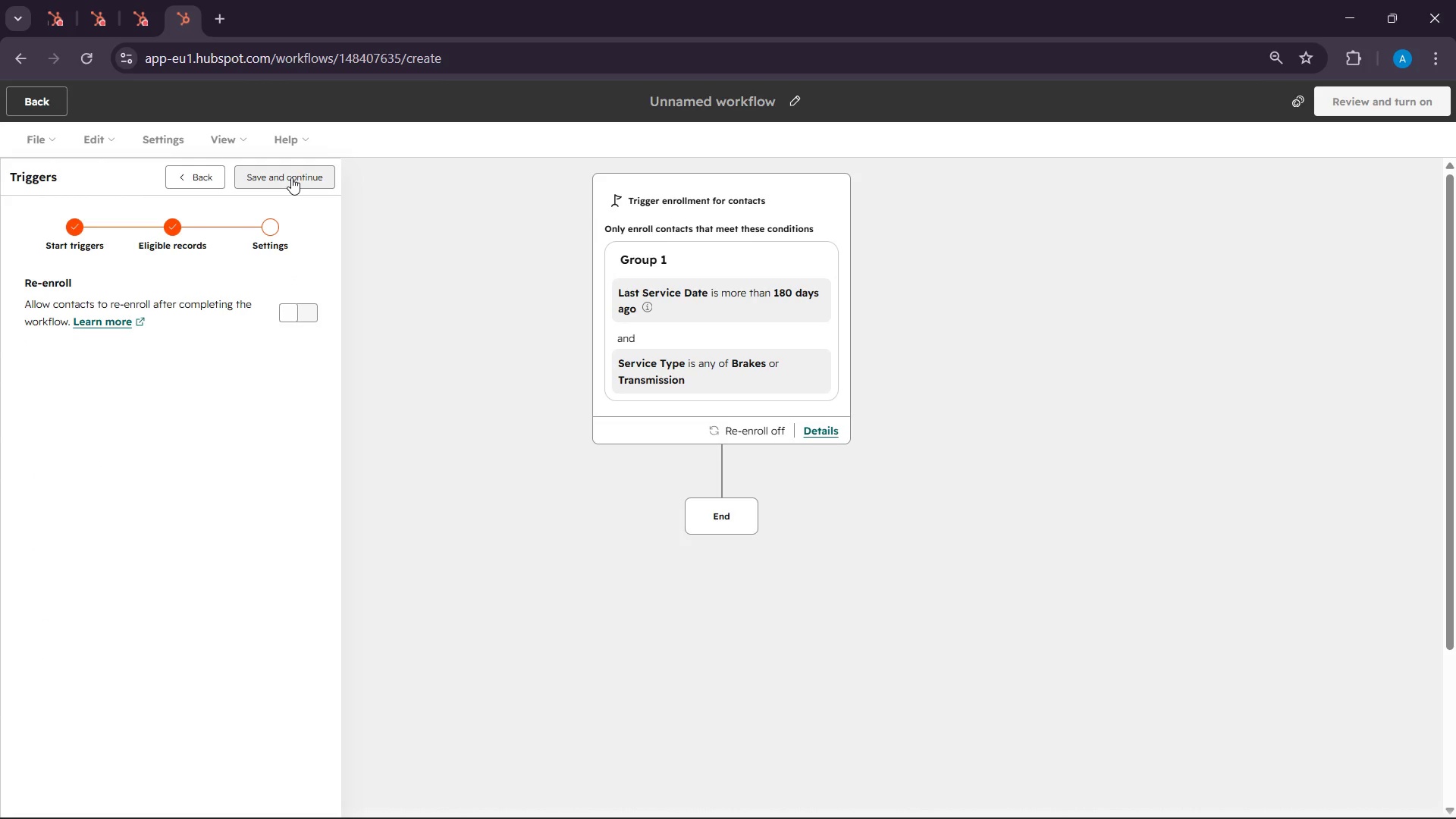 
wait(8.66)
 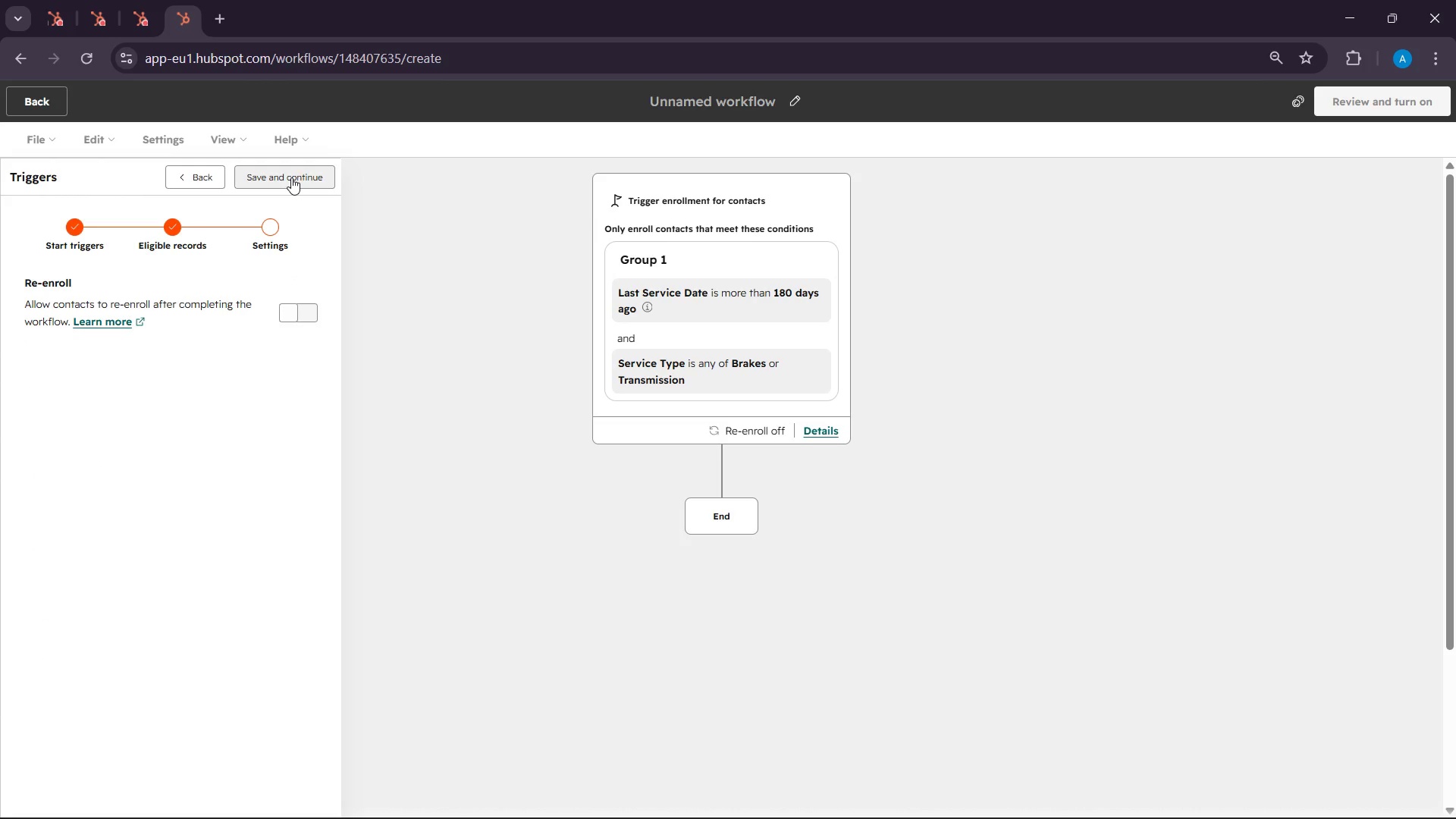 
left_click([289, 186])
 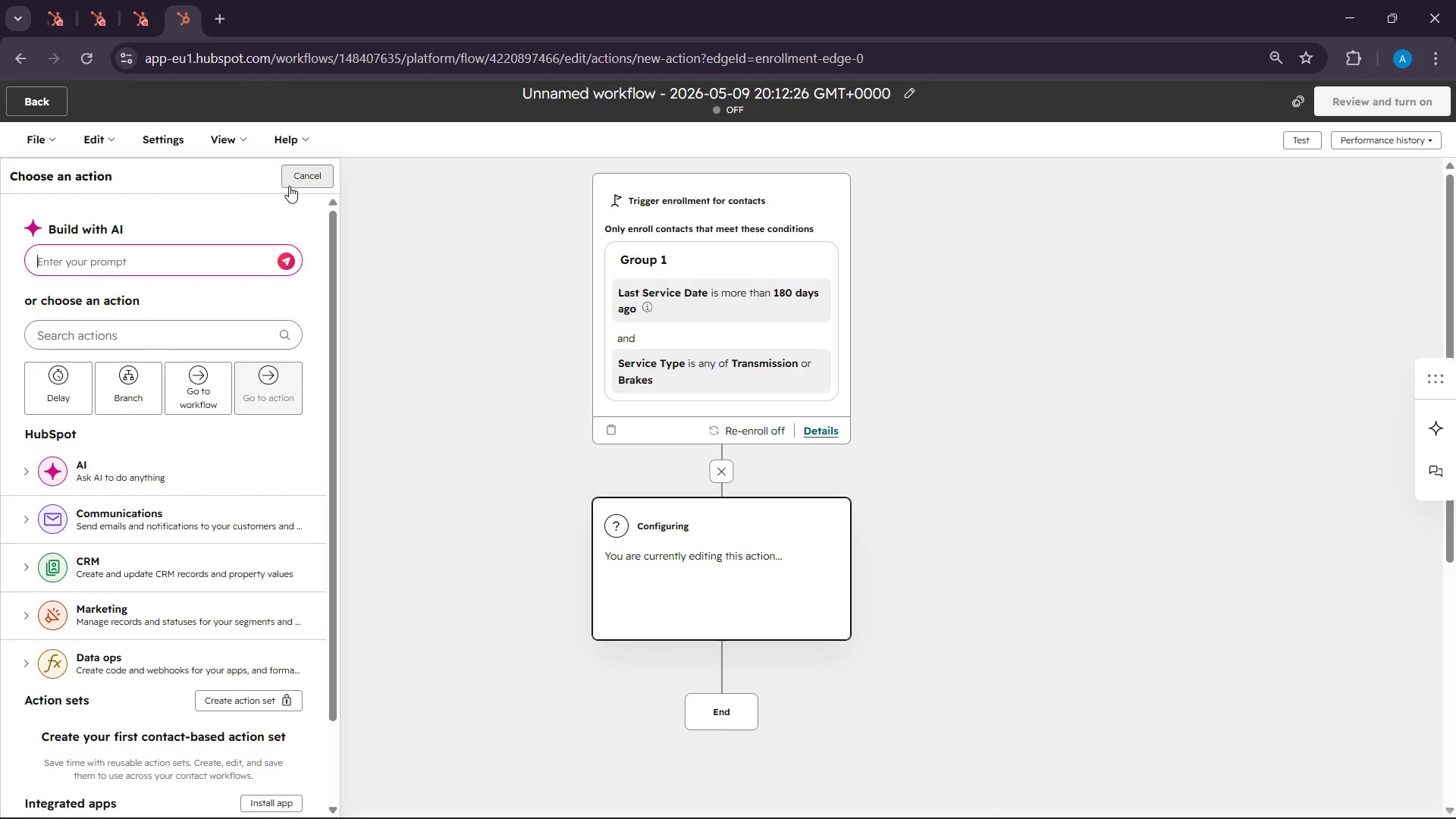 
wait(44.0)
 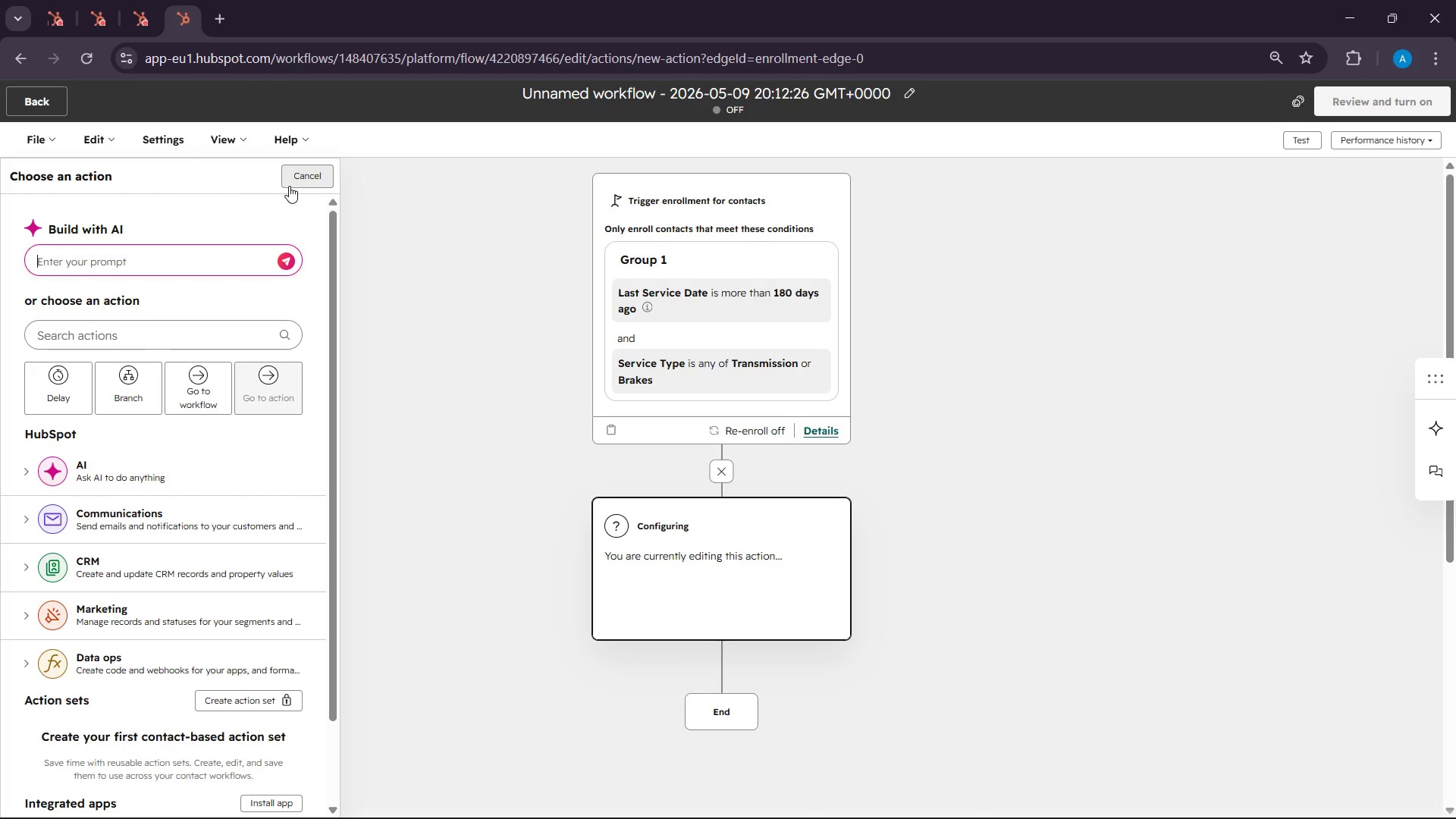 
scroll: coordinate [920, 428], scroll_direction: down, amount: 4.0
 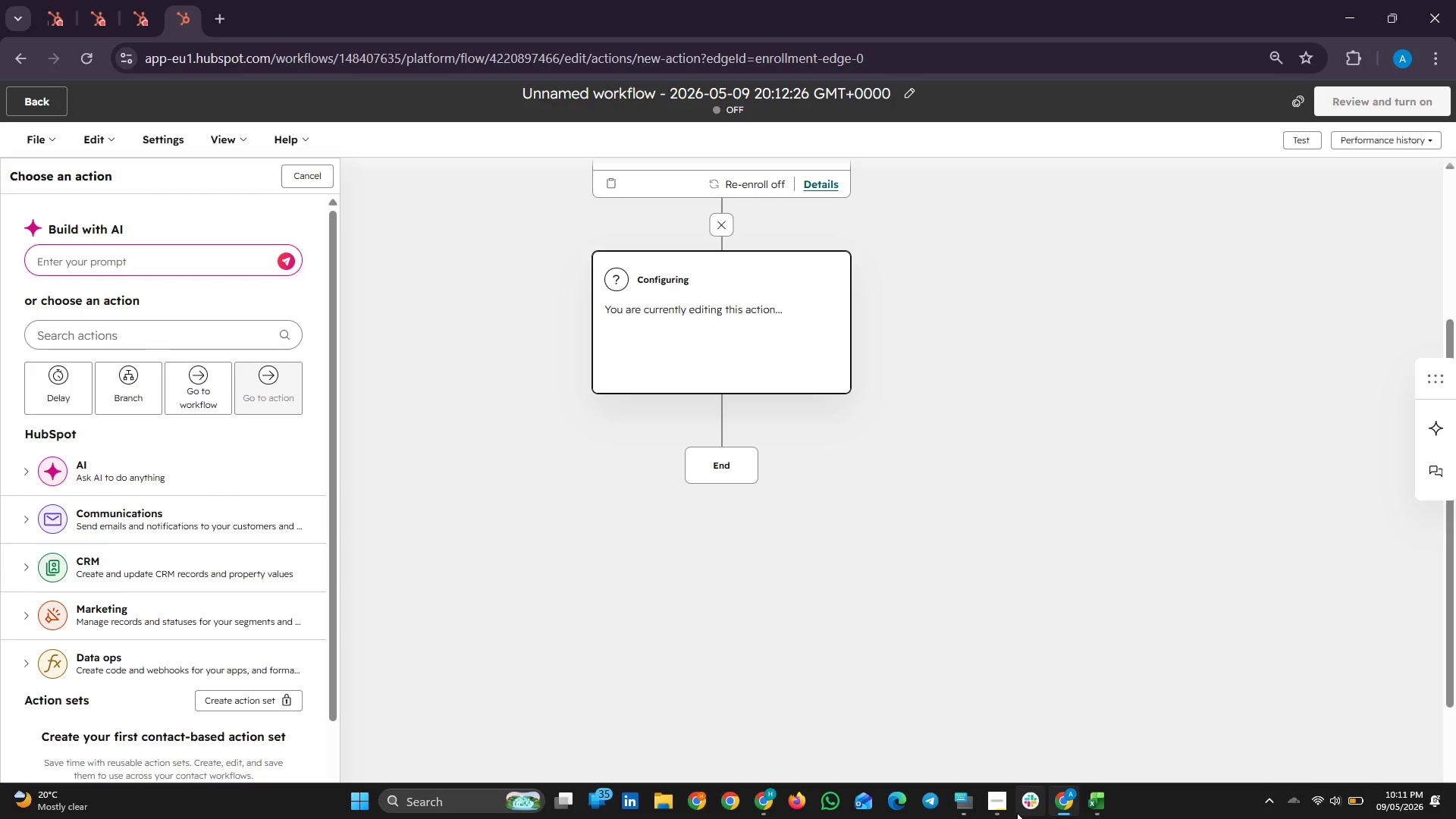 
left_click([999, 800])